 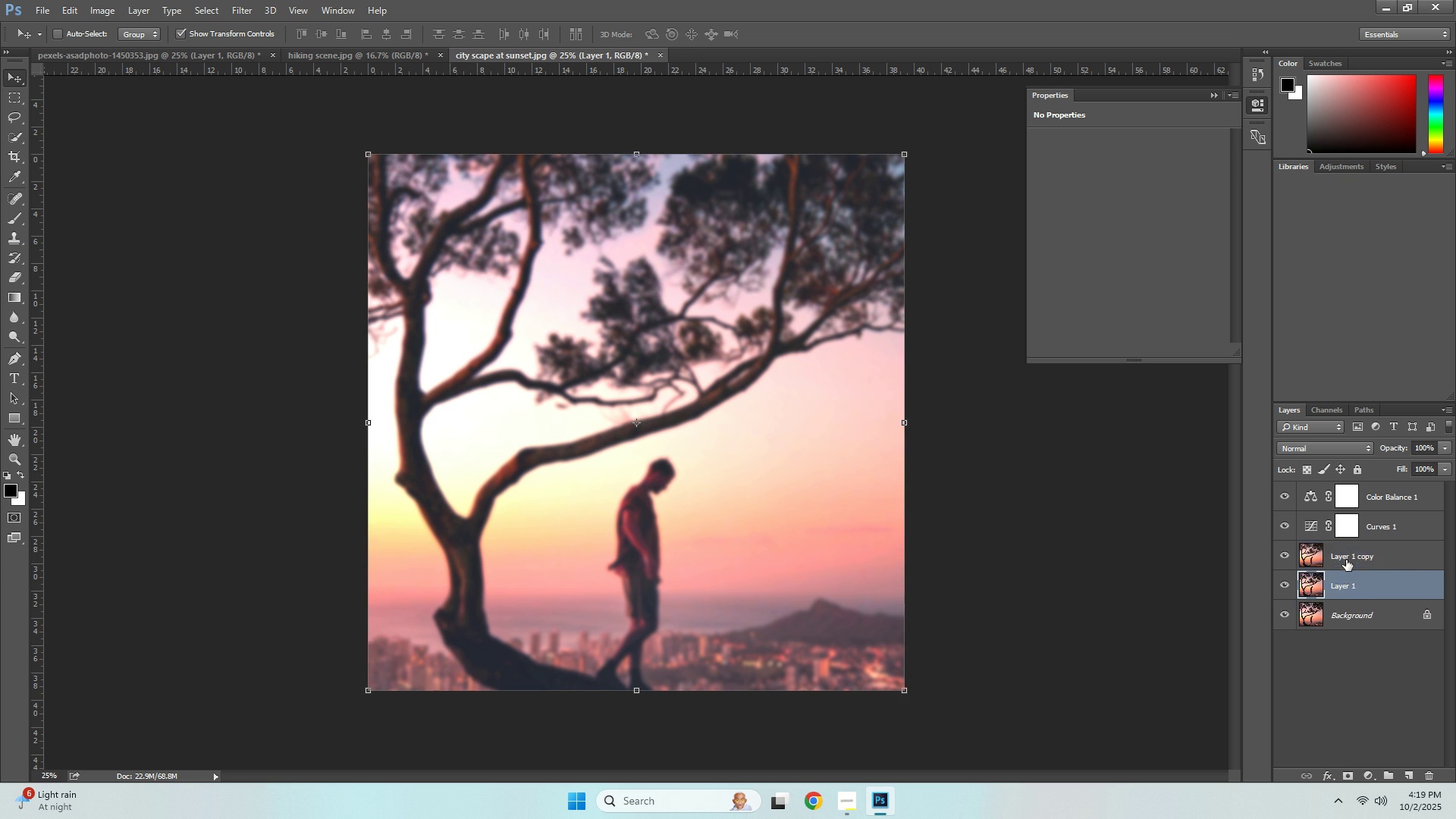 
key(Control+Z)
 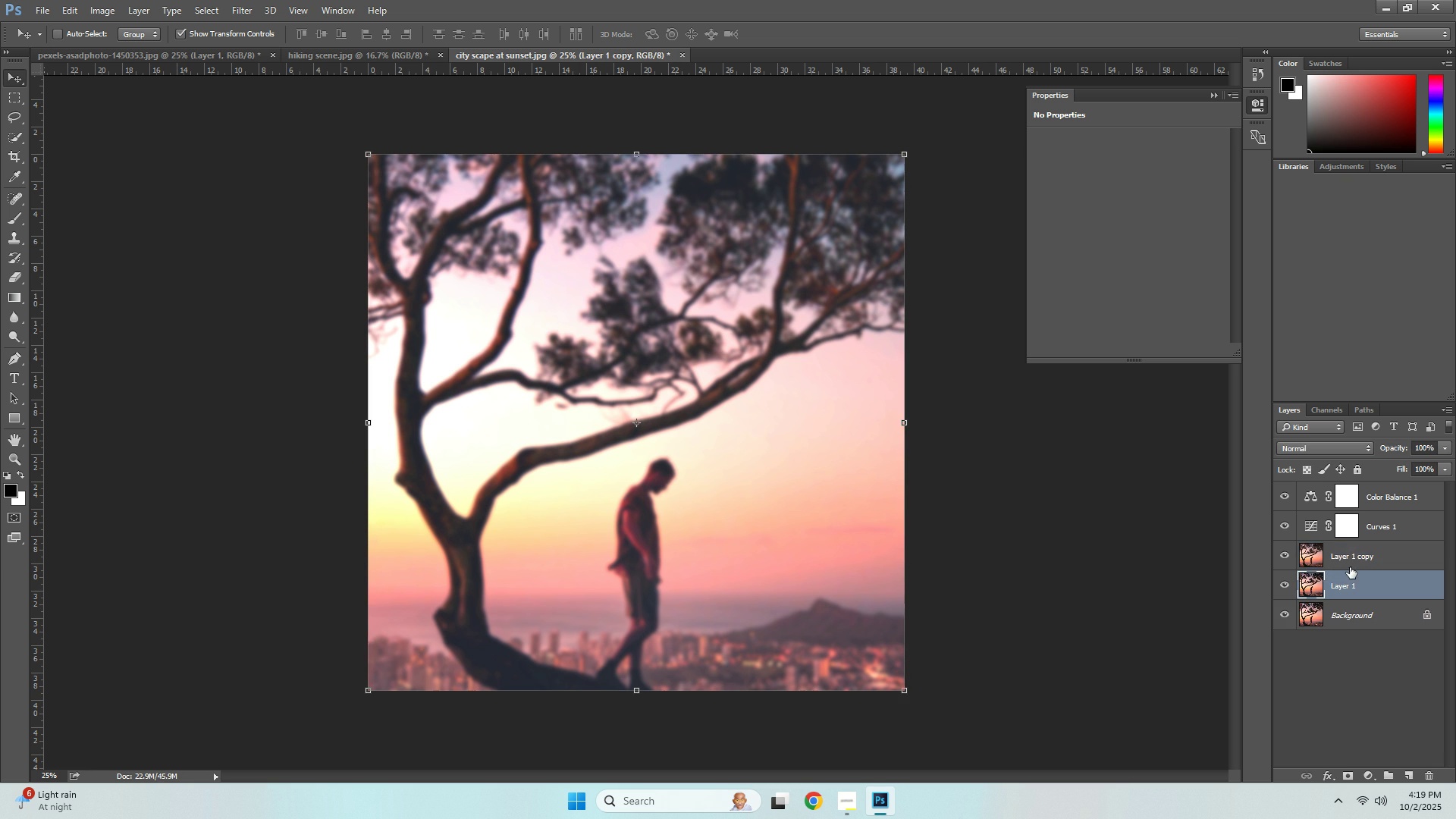 
key(Control+Z)
 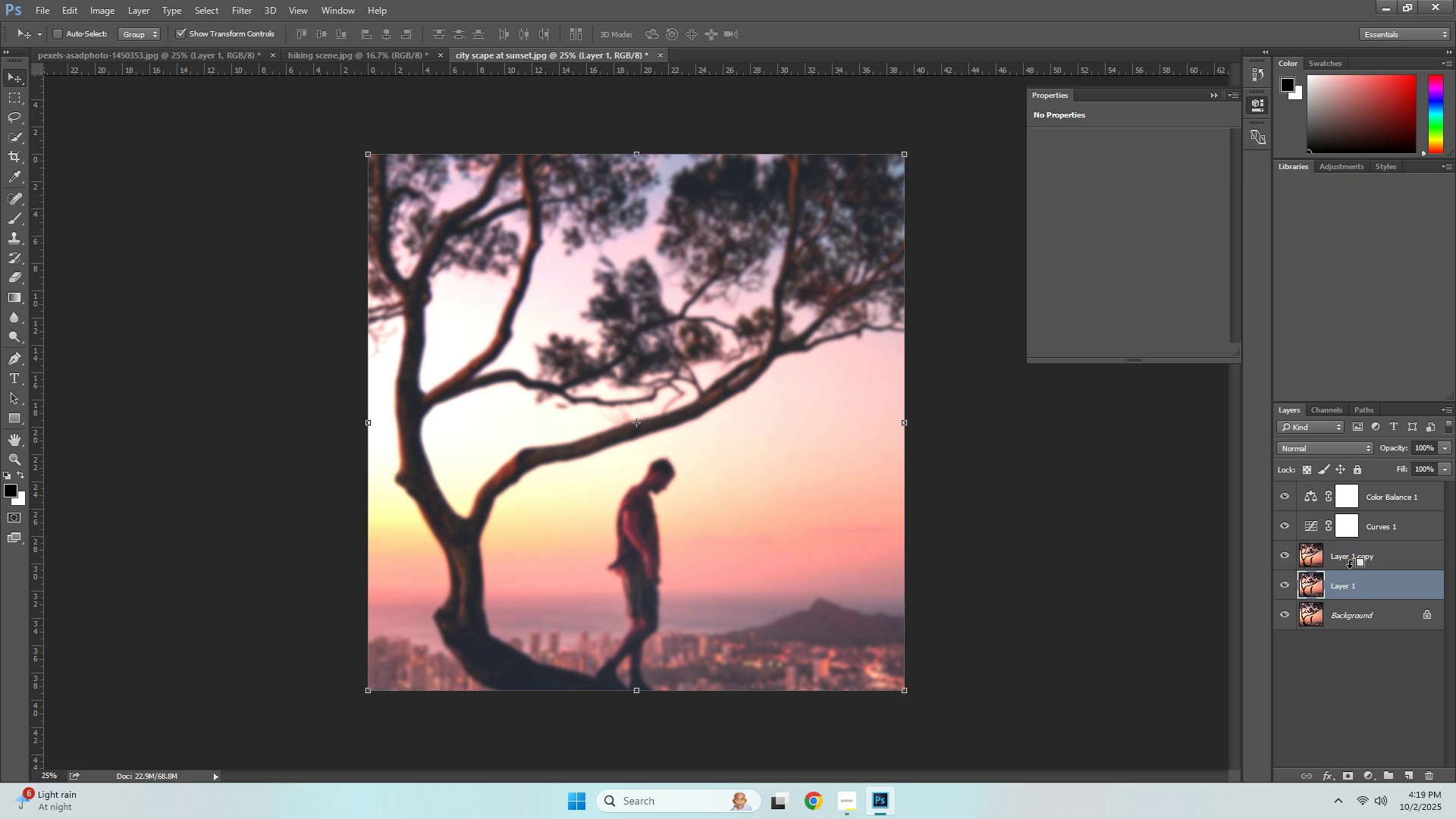 
key(Alt+Control+AltLeft)
 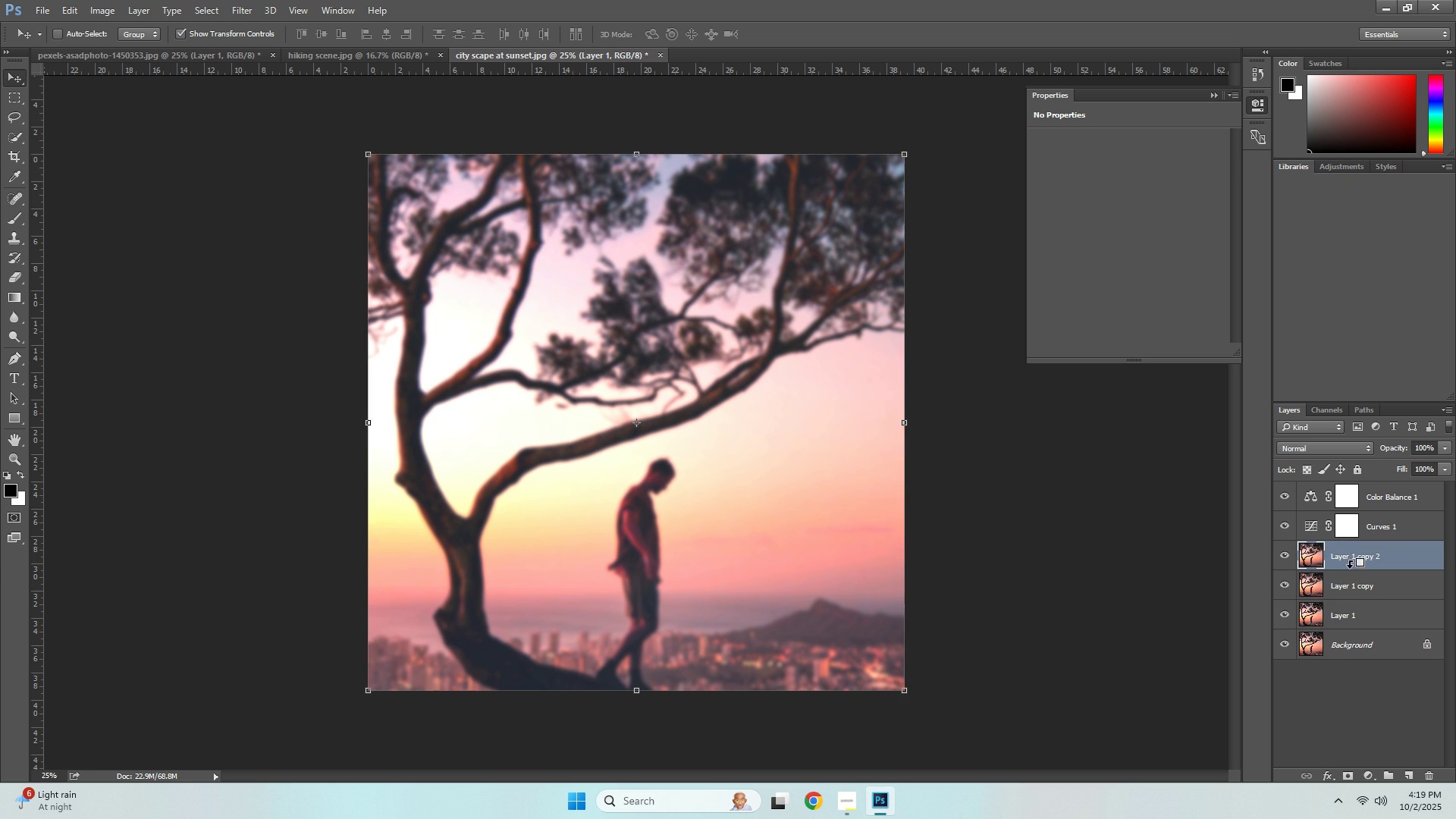 
key(Alt+Control+Z)
 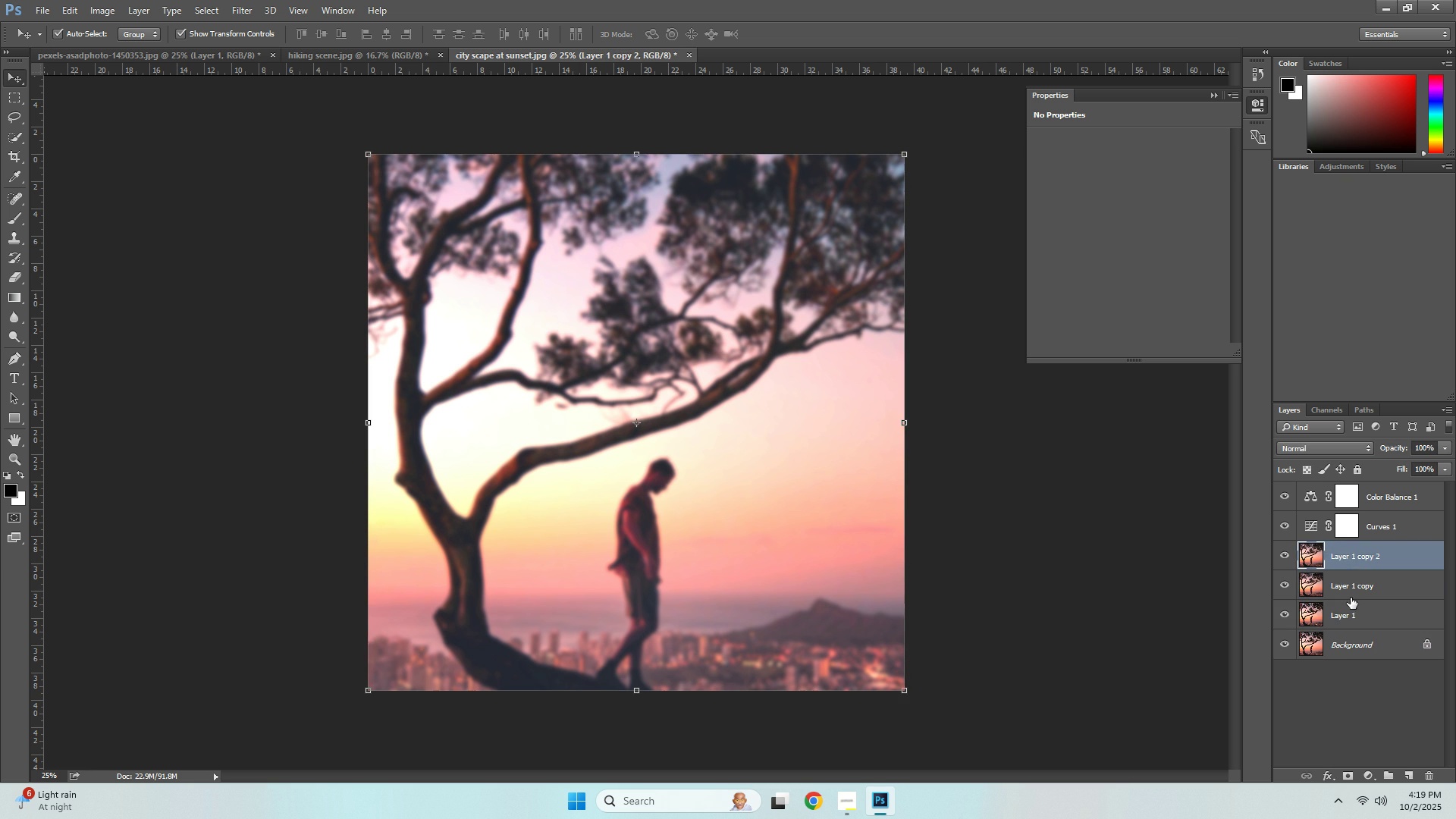 
left_click([1350, 605])
 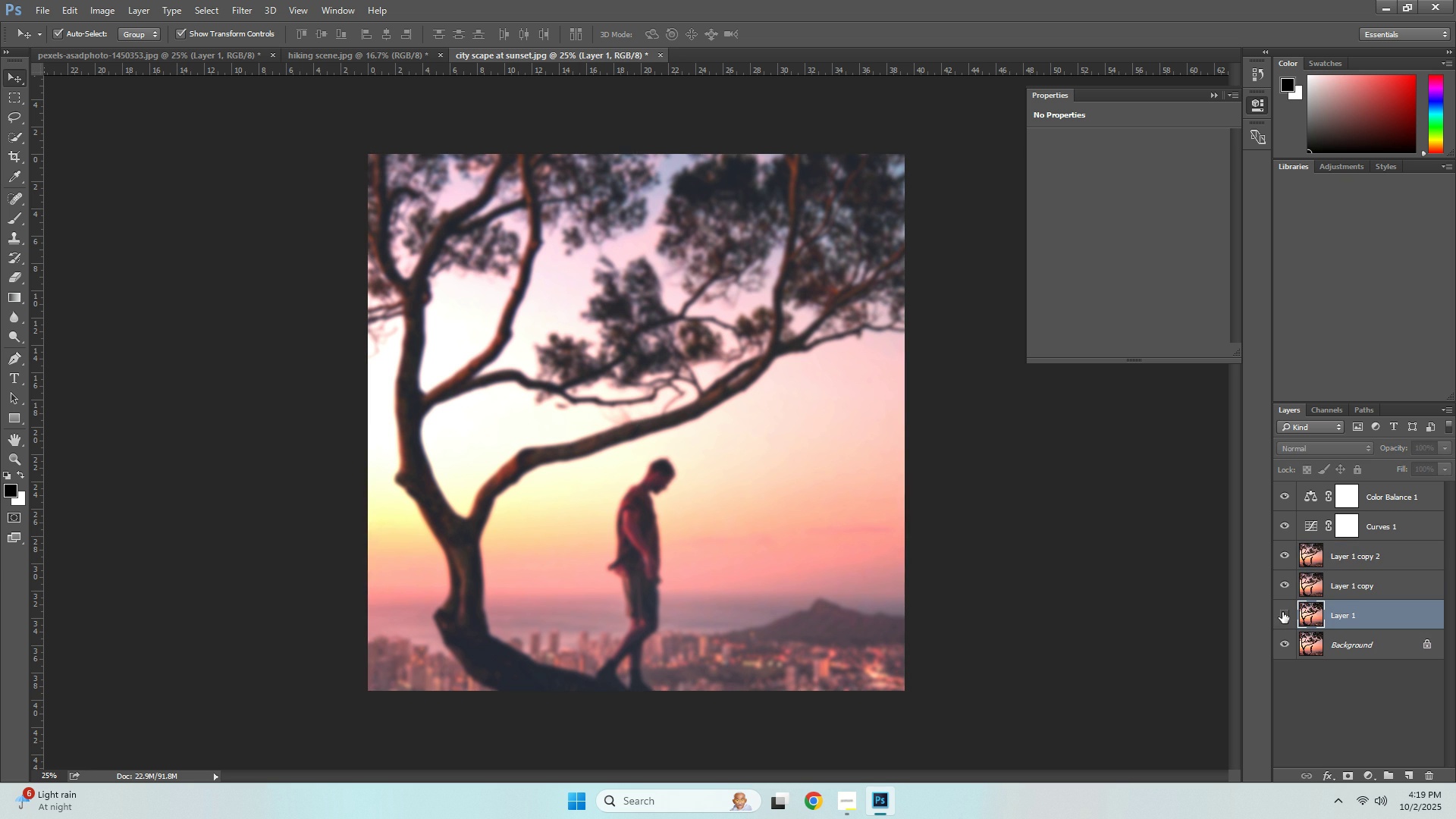 
left_click([1283, 611])
 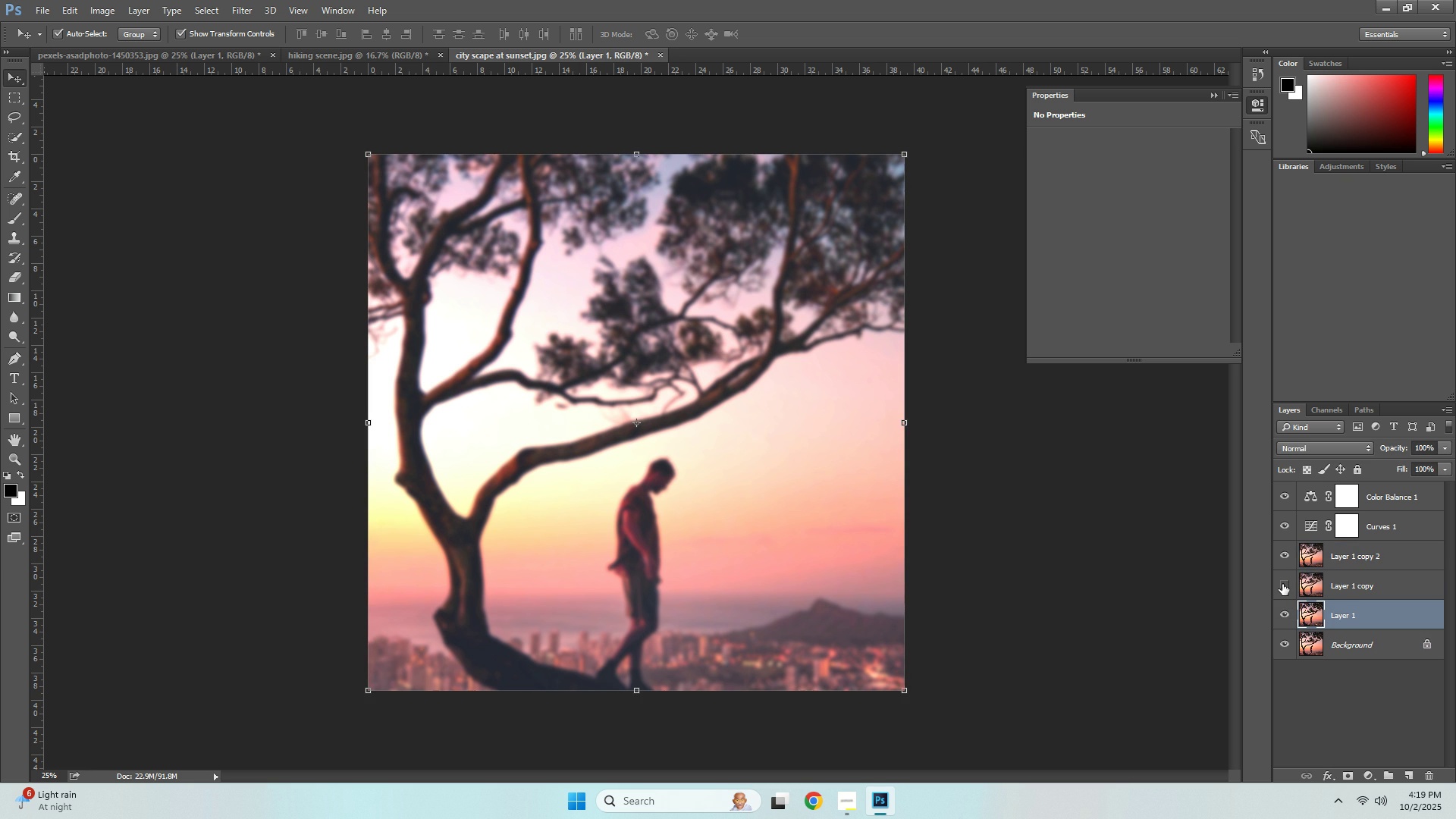 
double_click([1282, 584])
 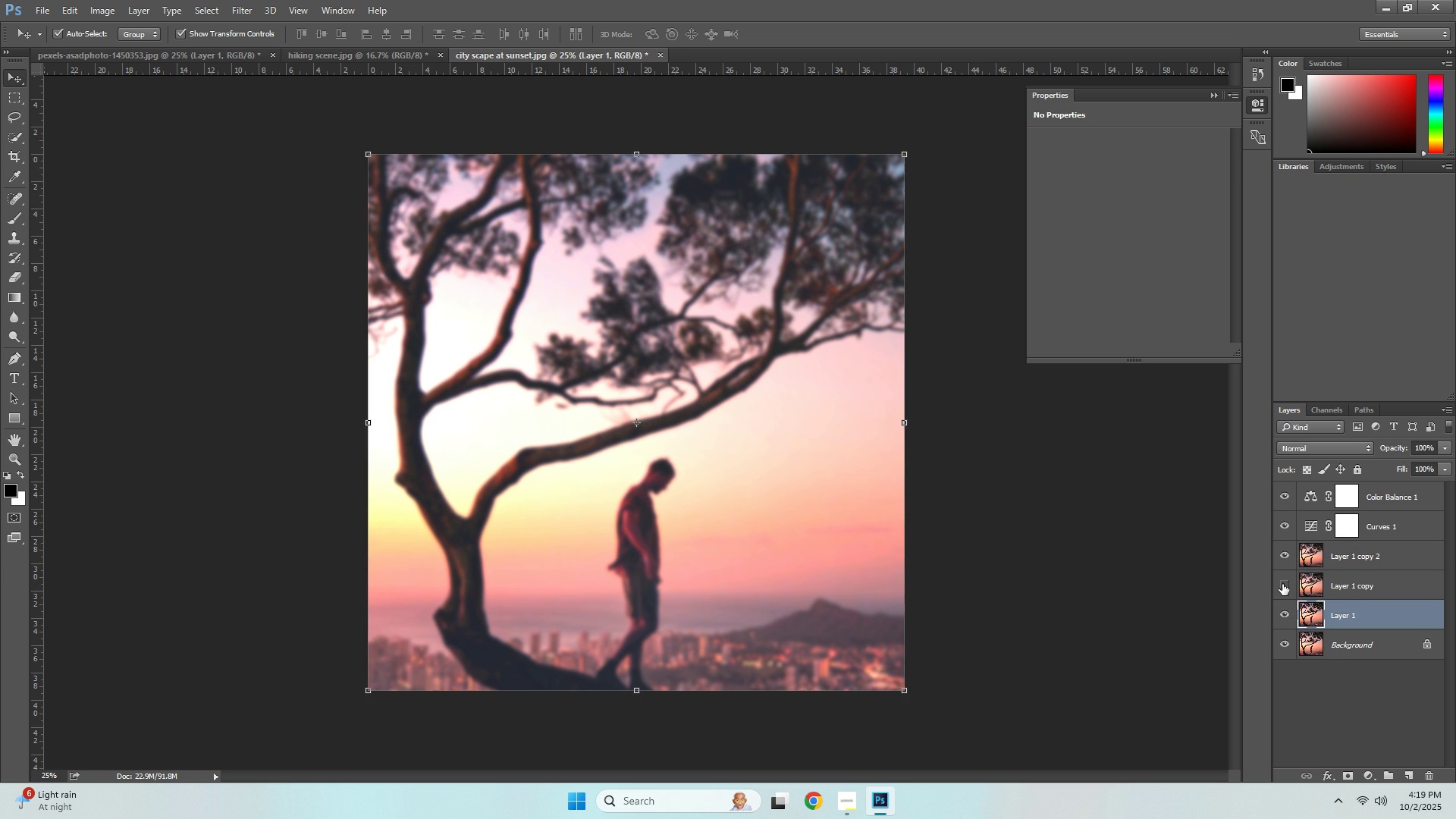 
triple_click([1282, 584])
 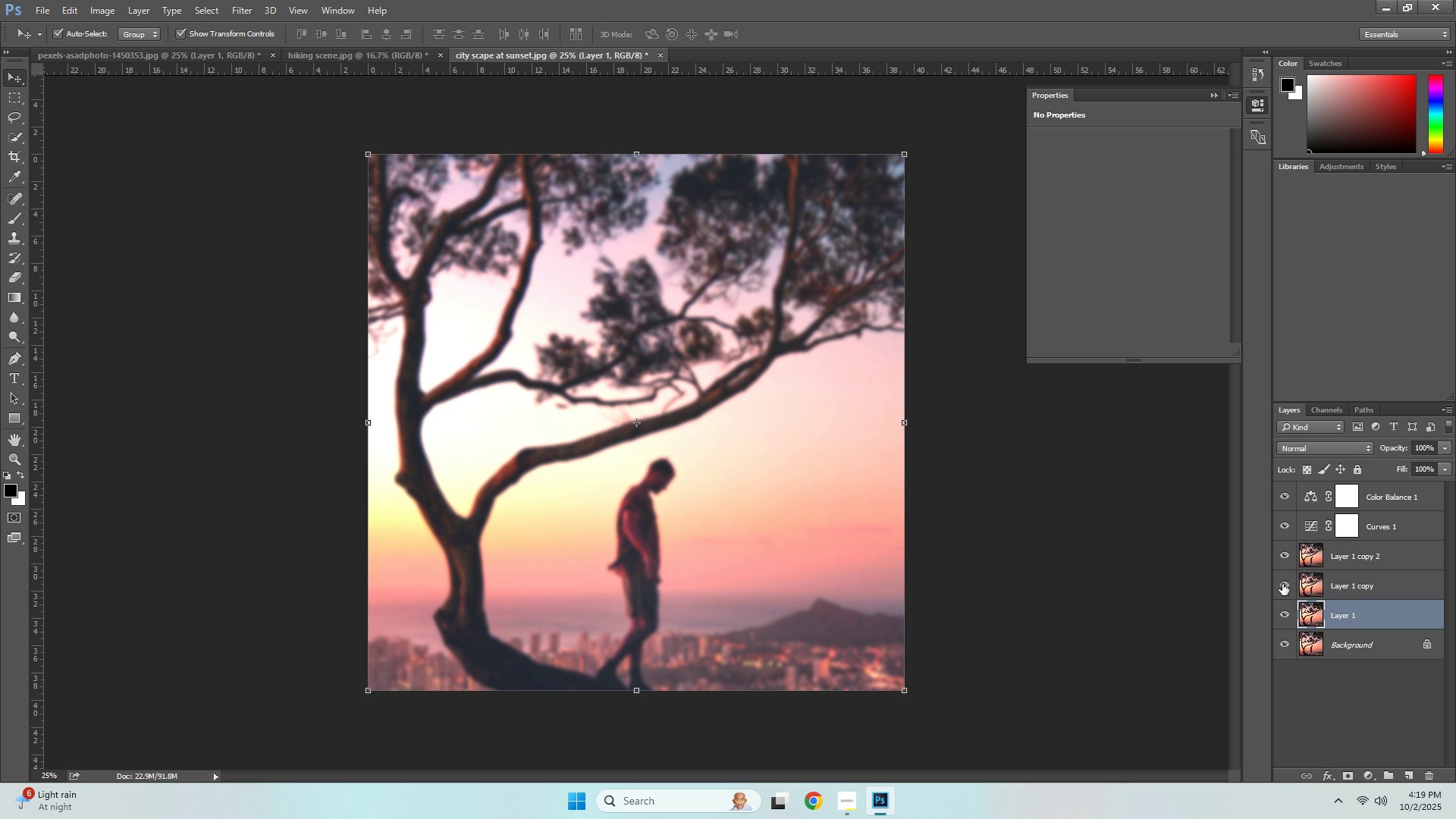 
triple_click([1282, 584])
 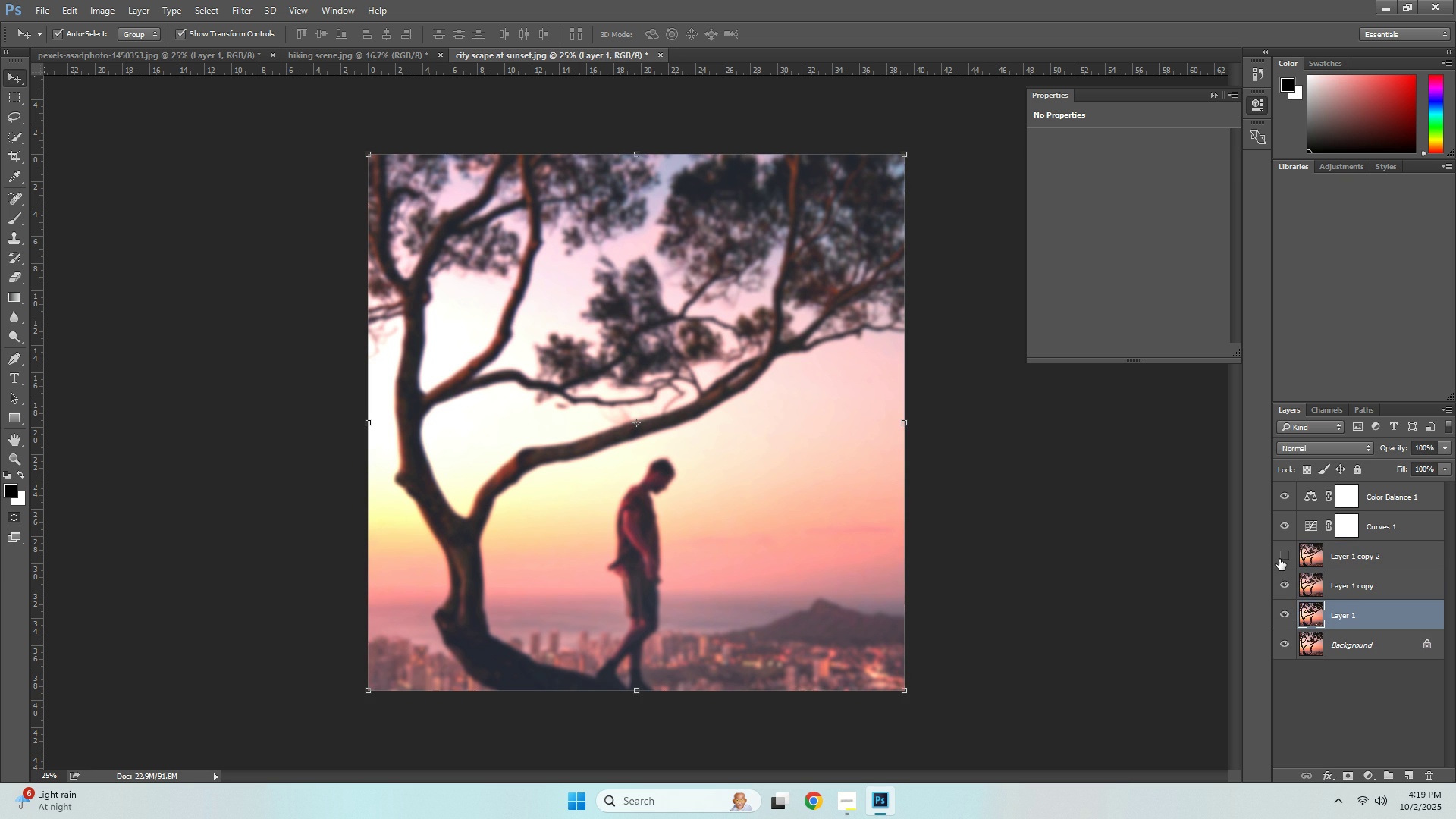 
left_click([1279, 559])
 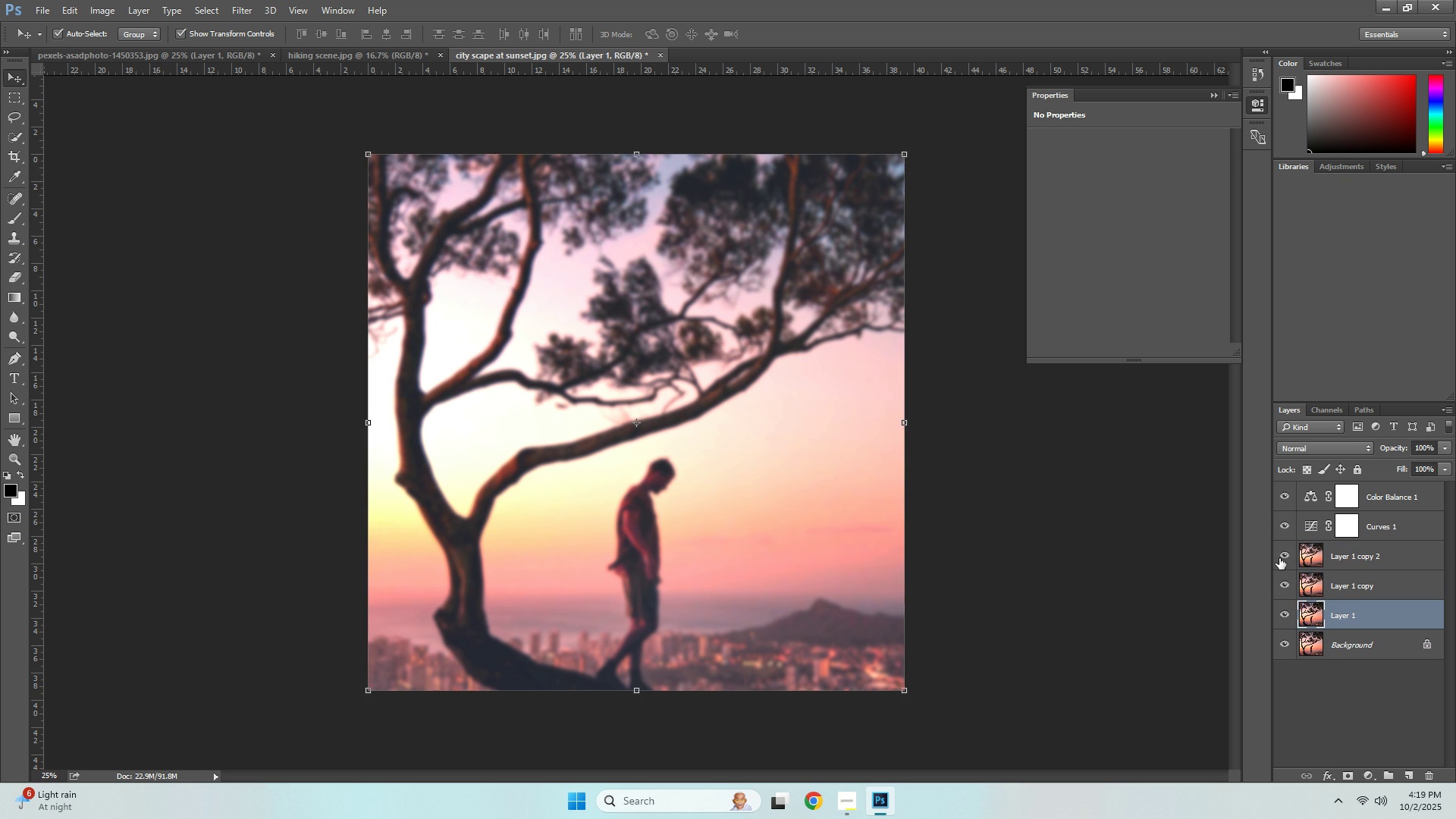 
left_click([1279, 558])
 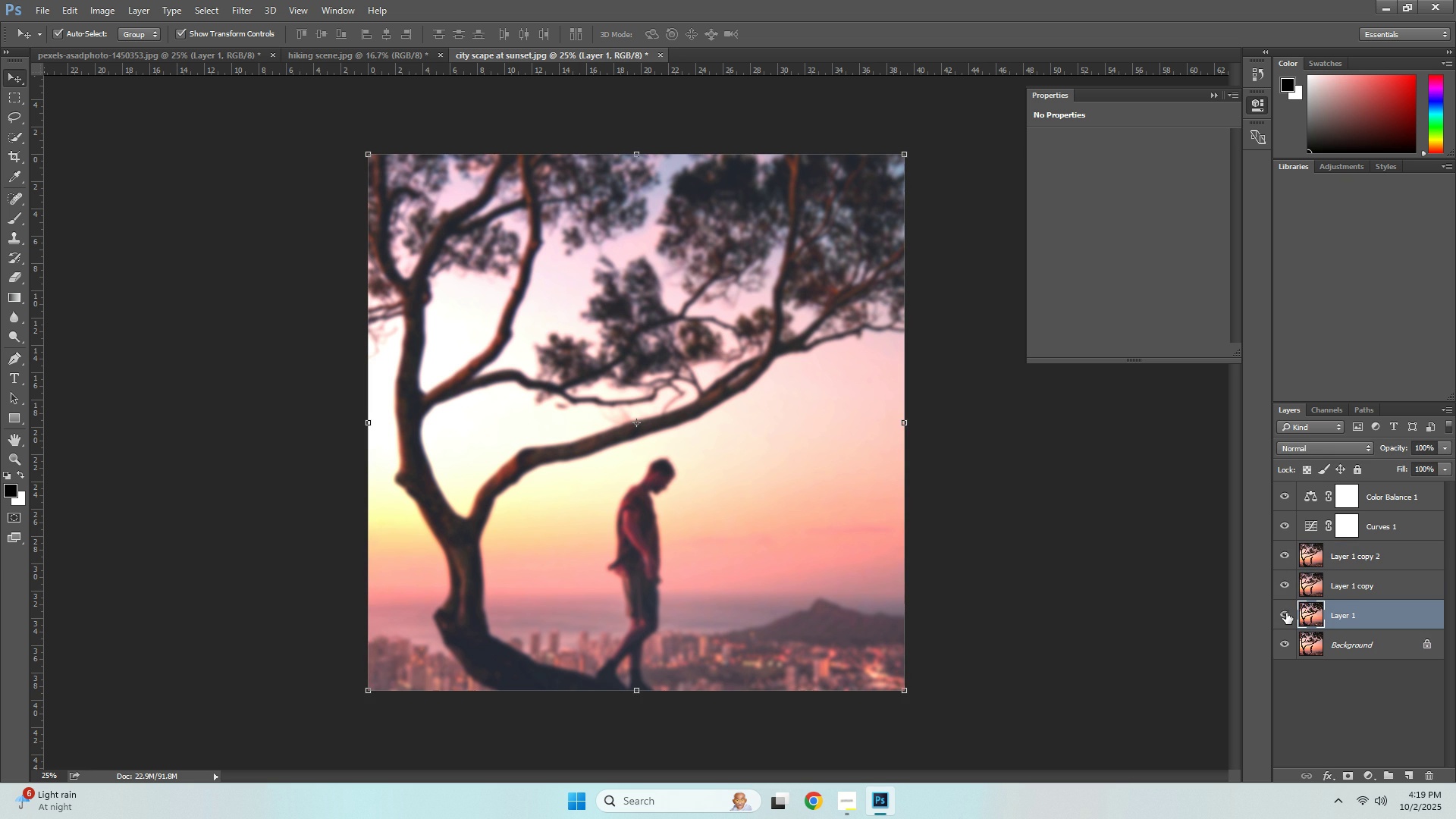 
left_click([1286, 613])
 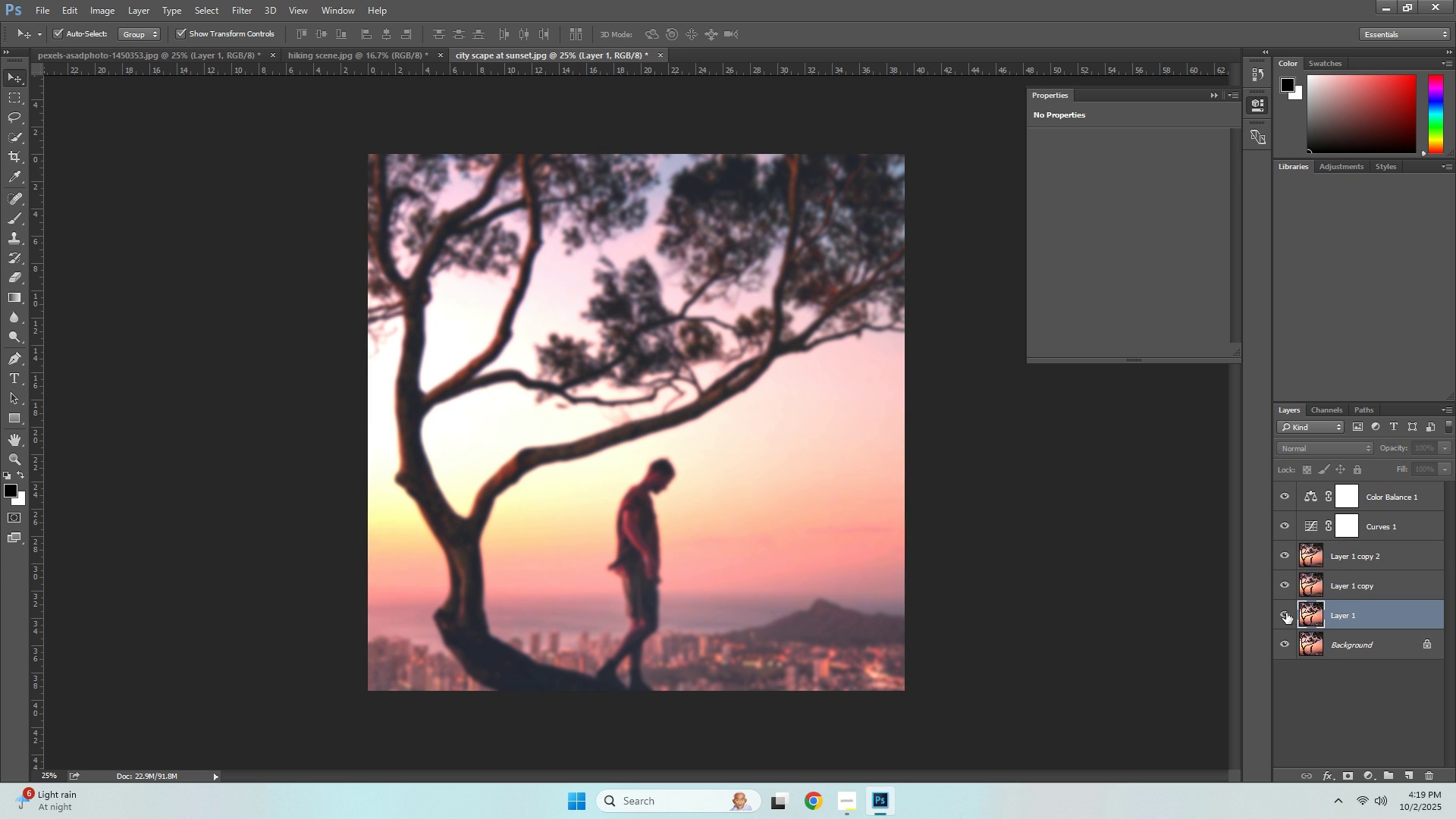 
left_click([1286, 613])
 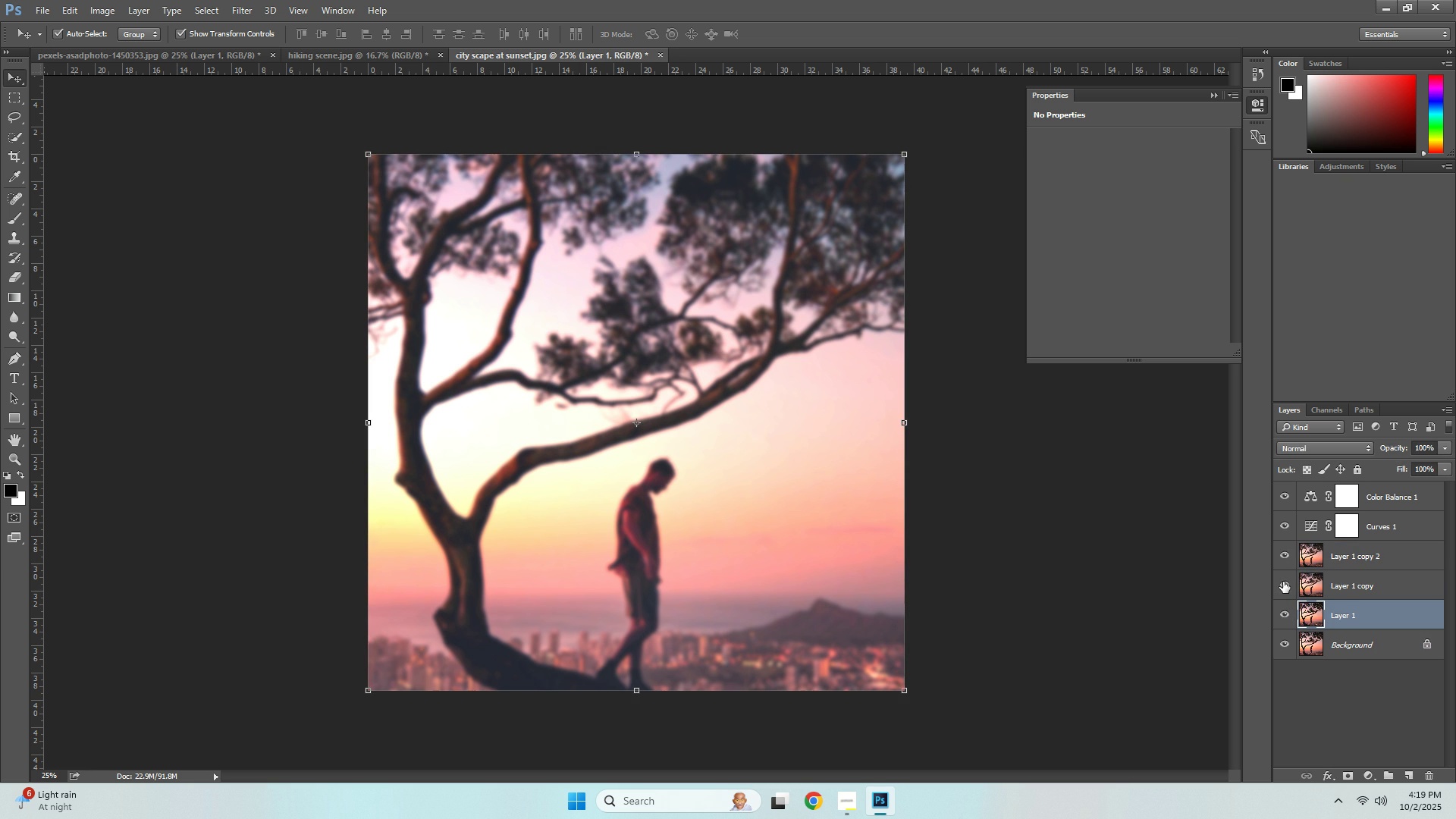 
left_click([1283, 582])
 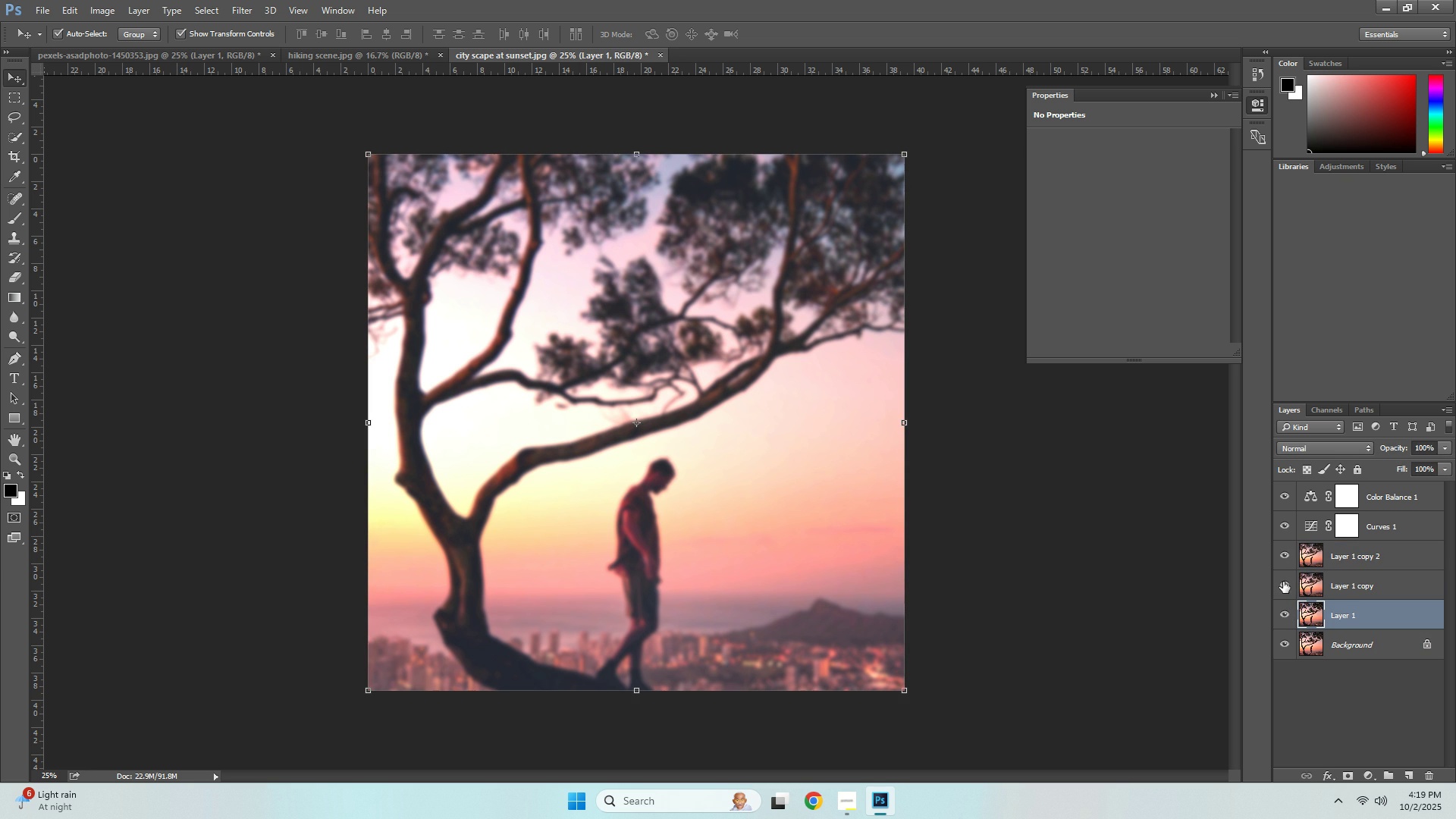 
double_click([1283, 582])
 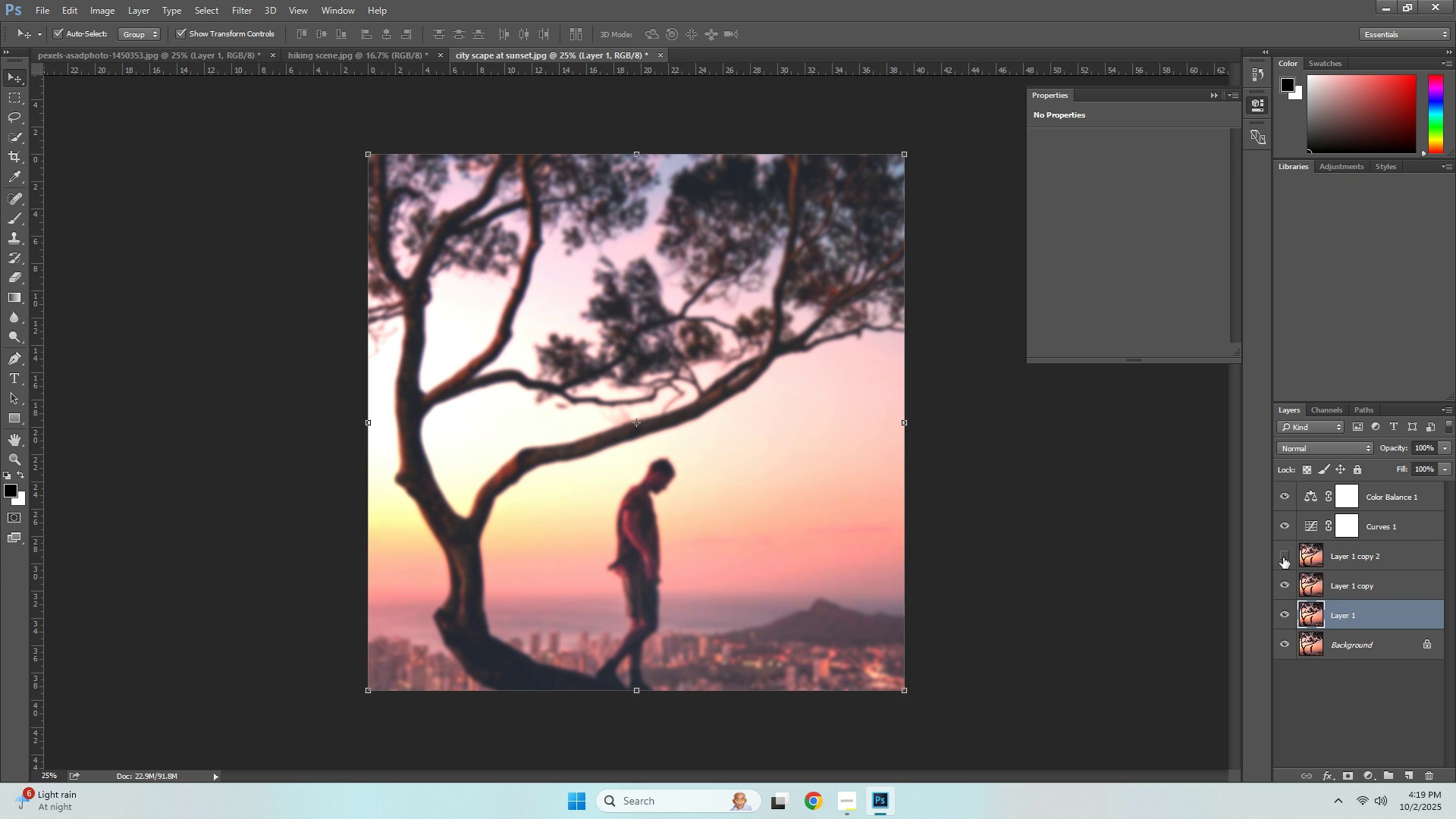 
double_click([1283, 557])